 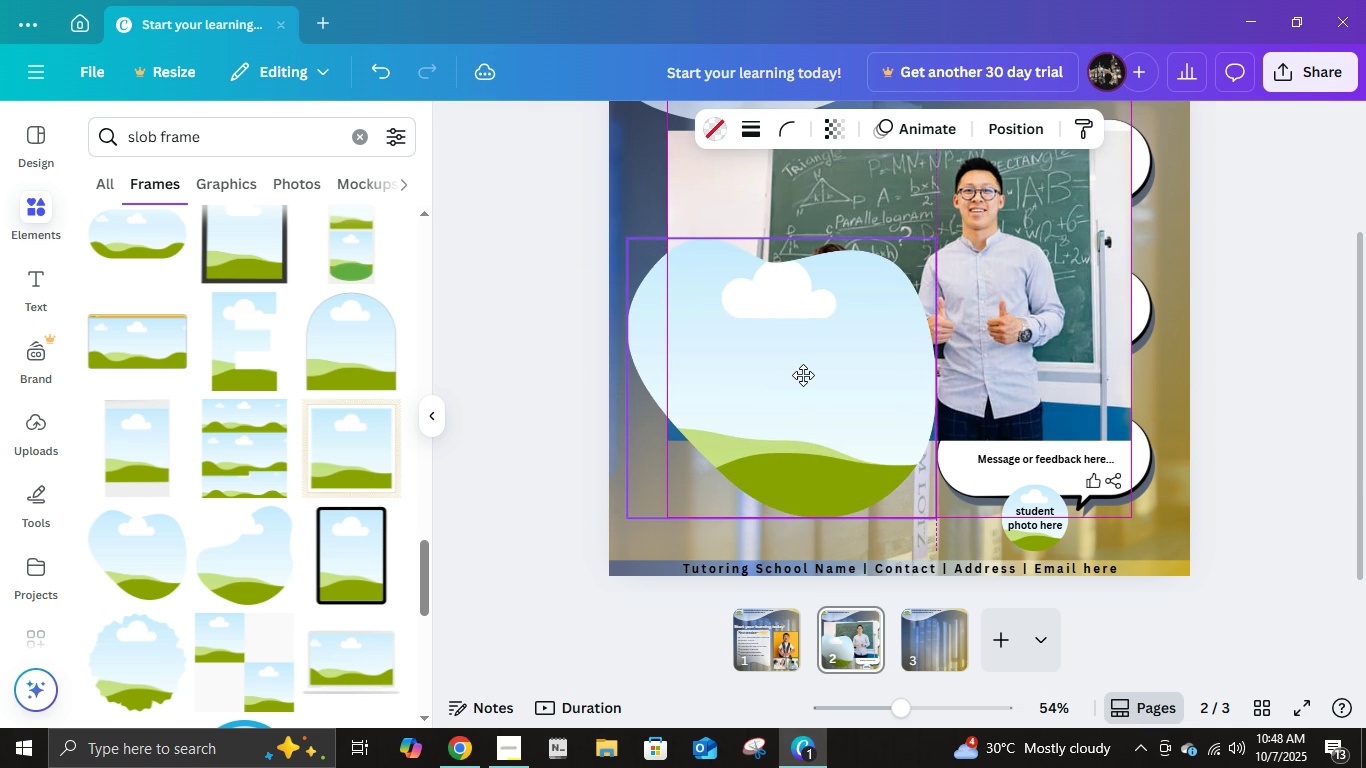 
scroll: coordinate [257, 495], scroll_direction: up, amount: 27.0
 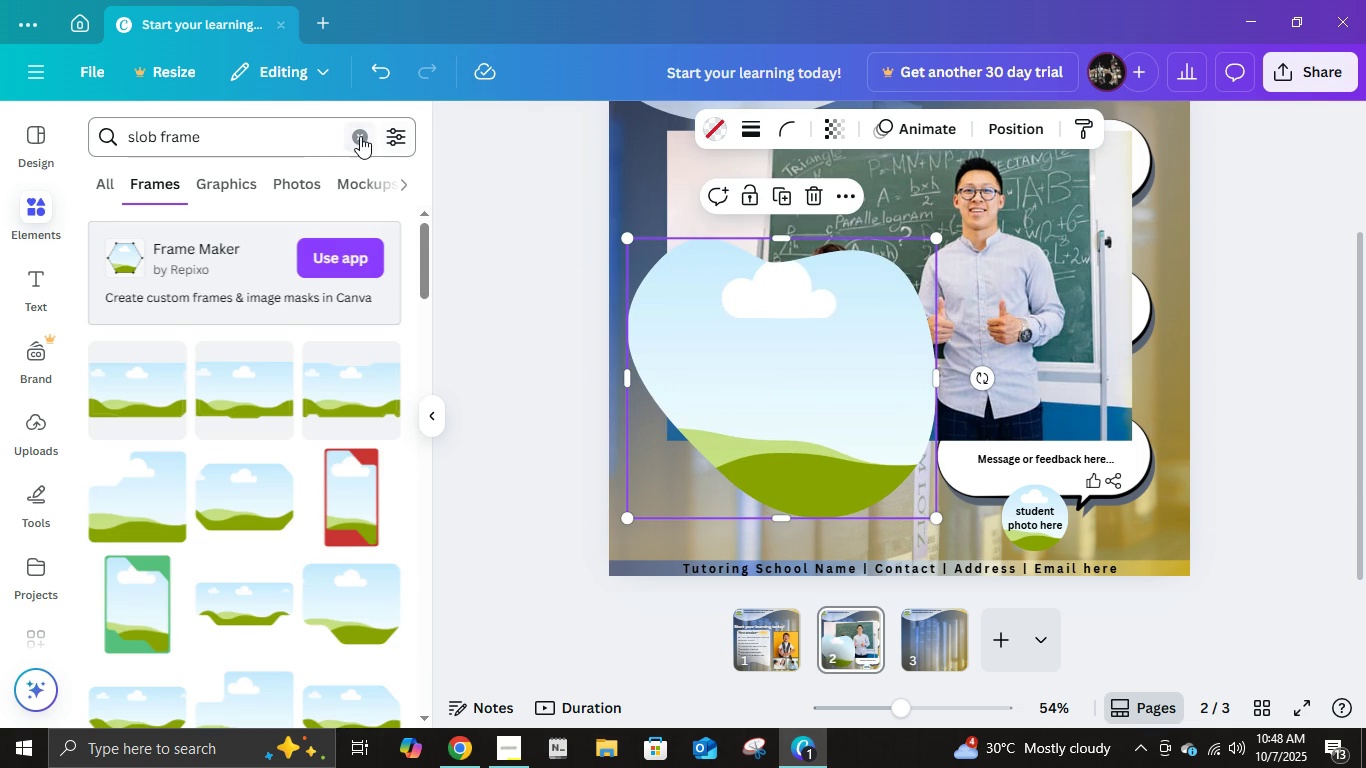 
left_click([359, 136])
 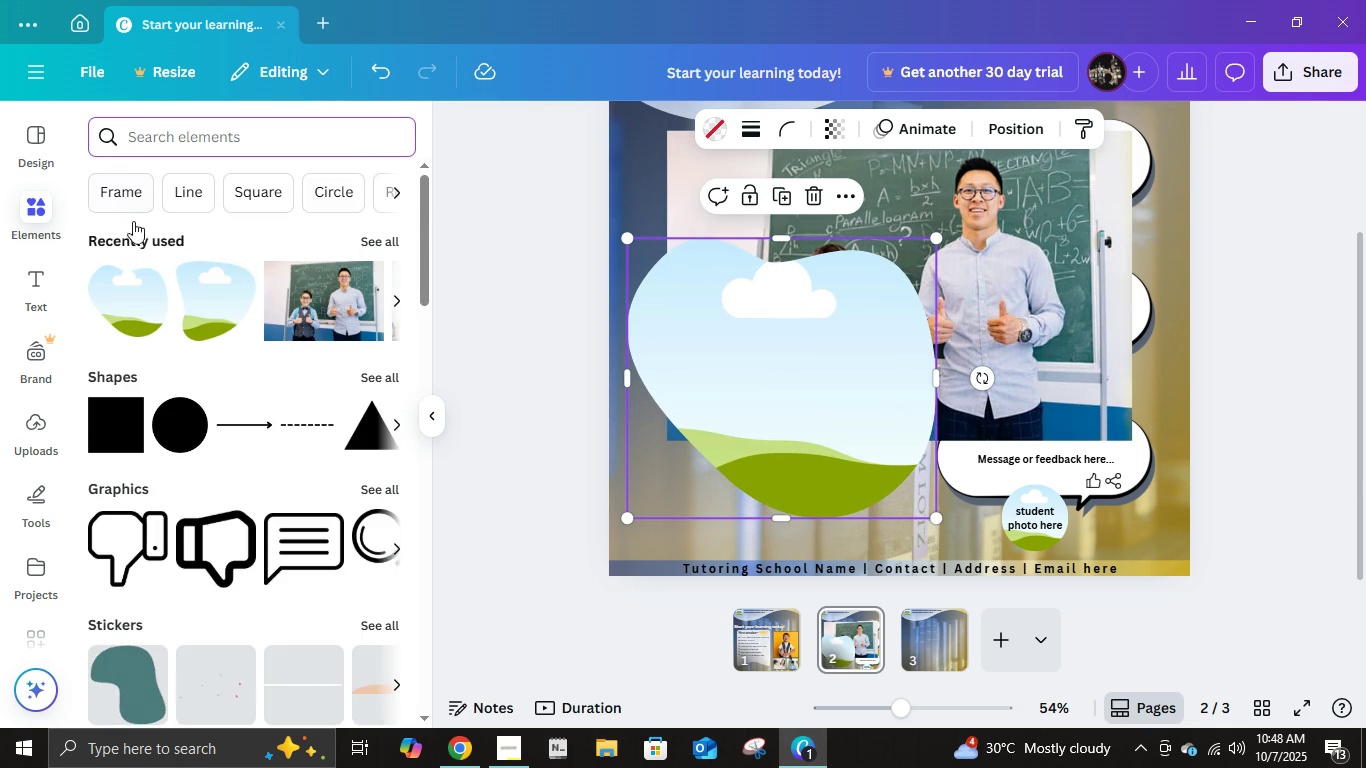 
left_click([133, 198])
 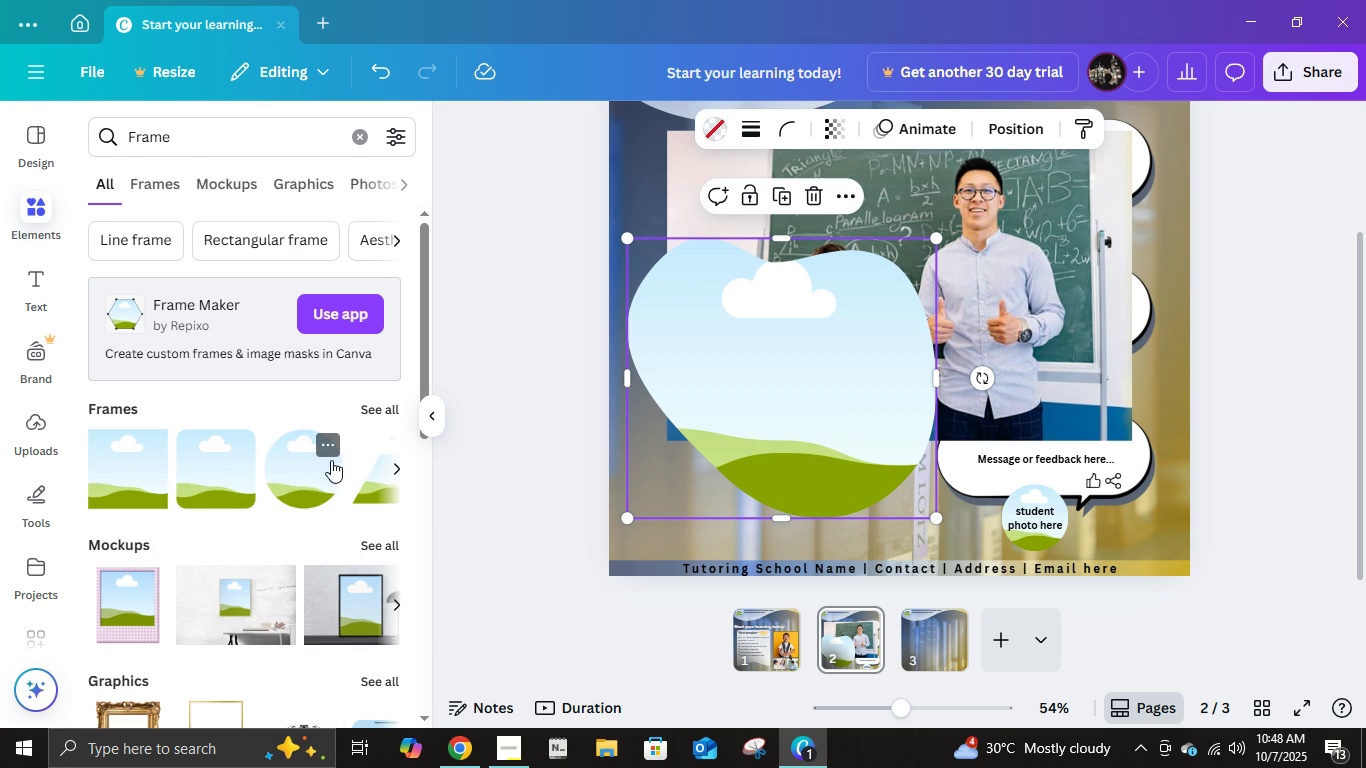 
left_click([309, 479])